 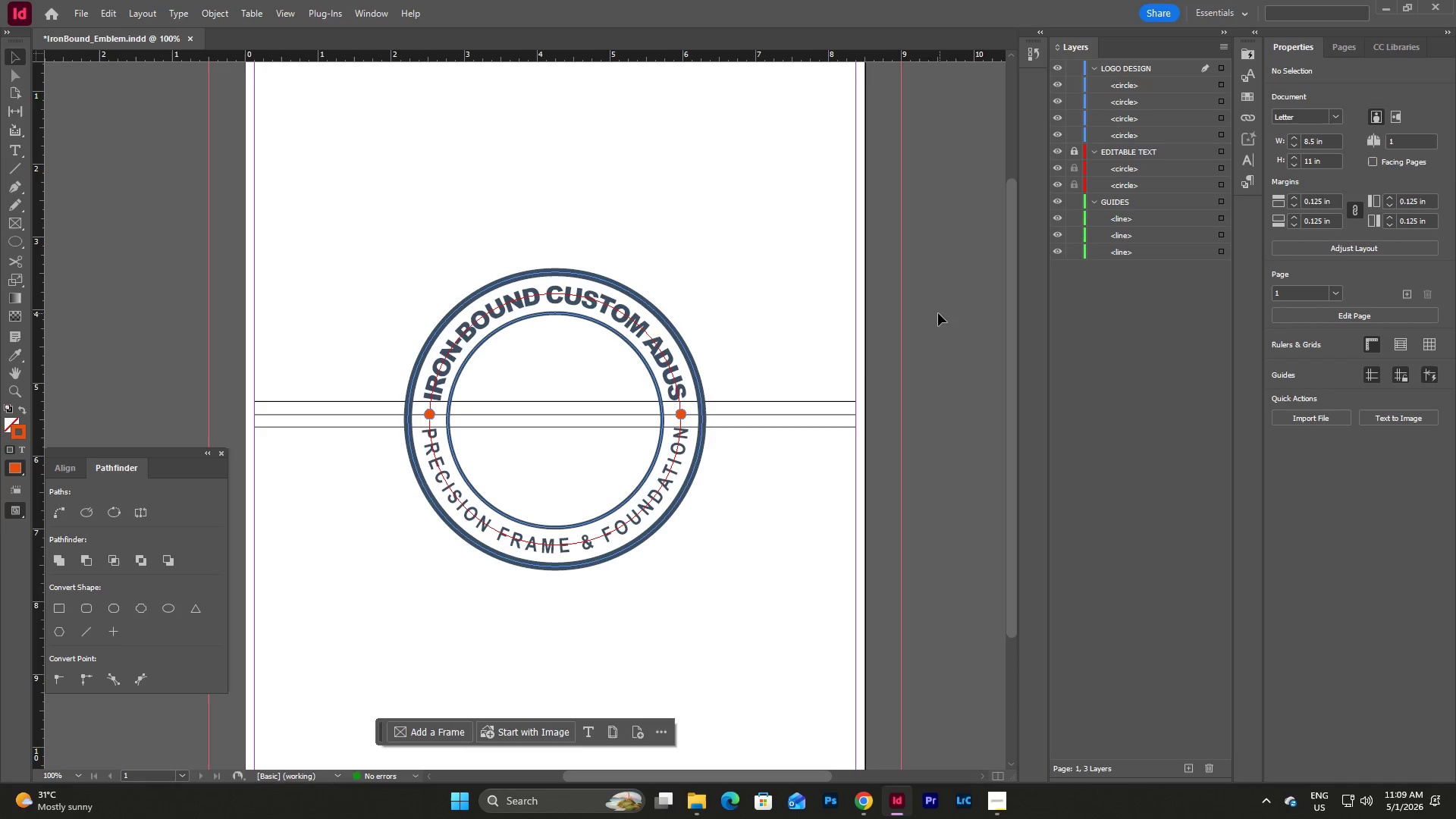 
left_click([1055, 202])
 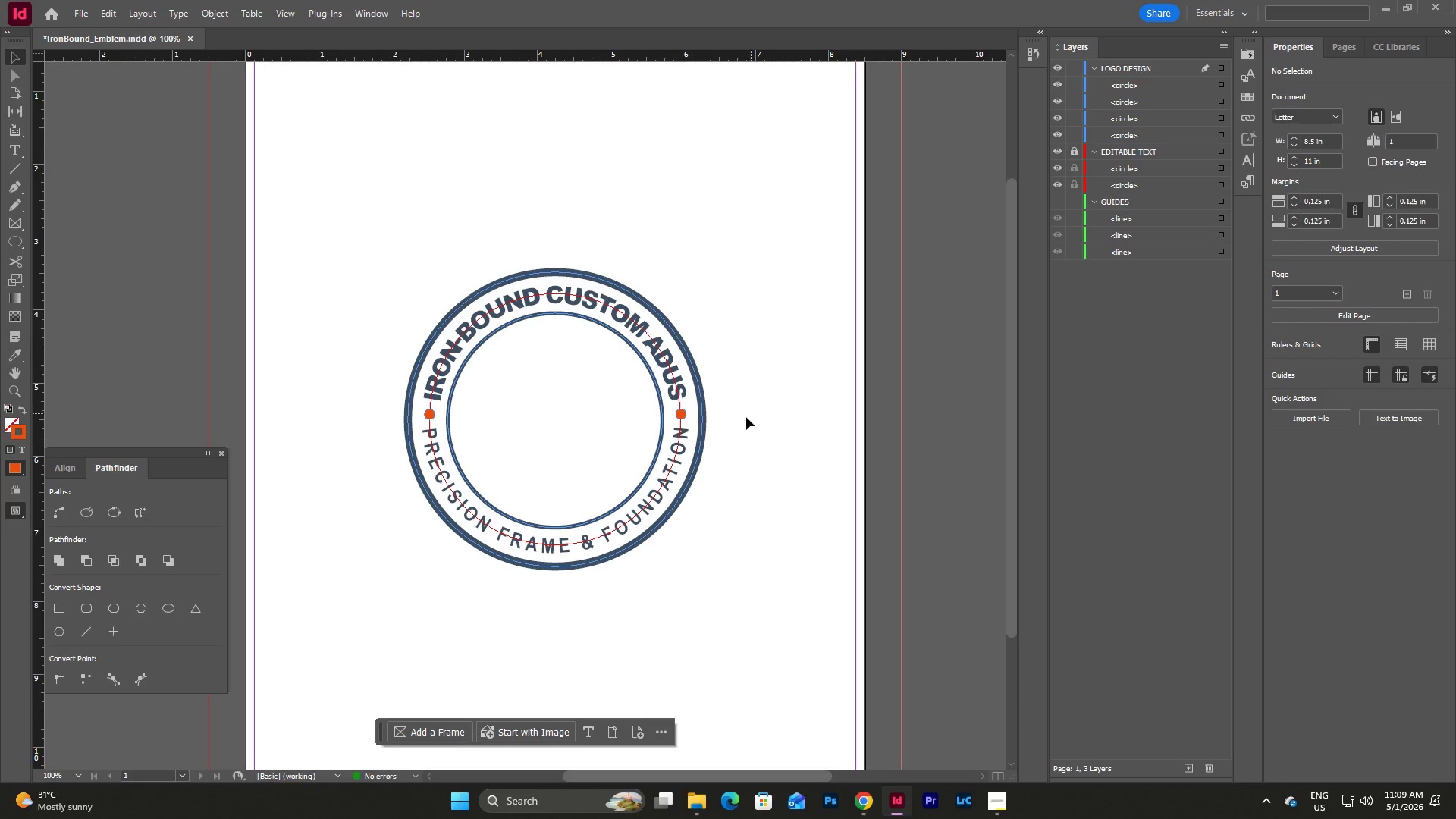 
left_click([746, 410])
 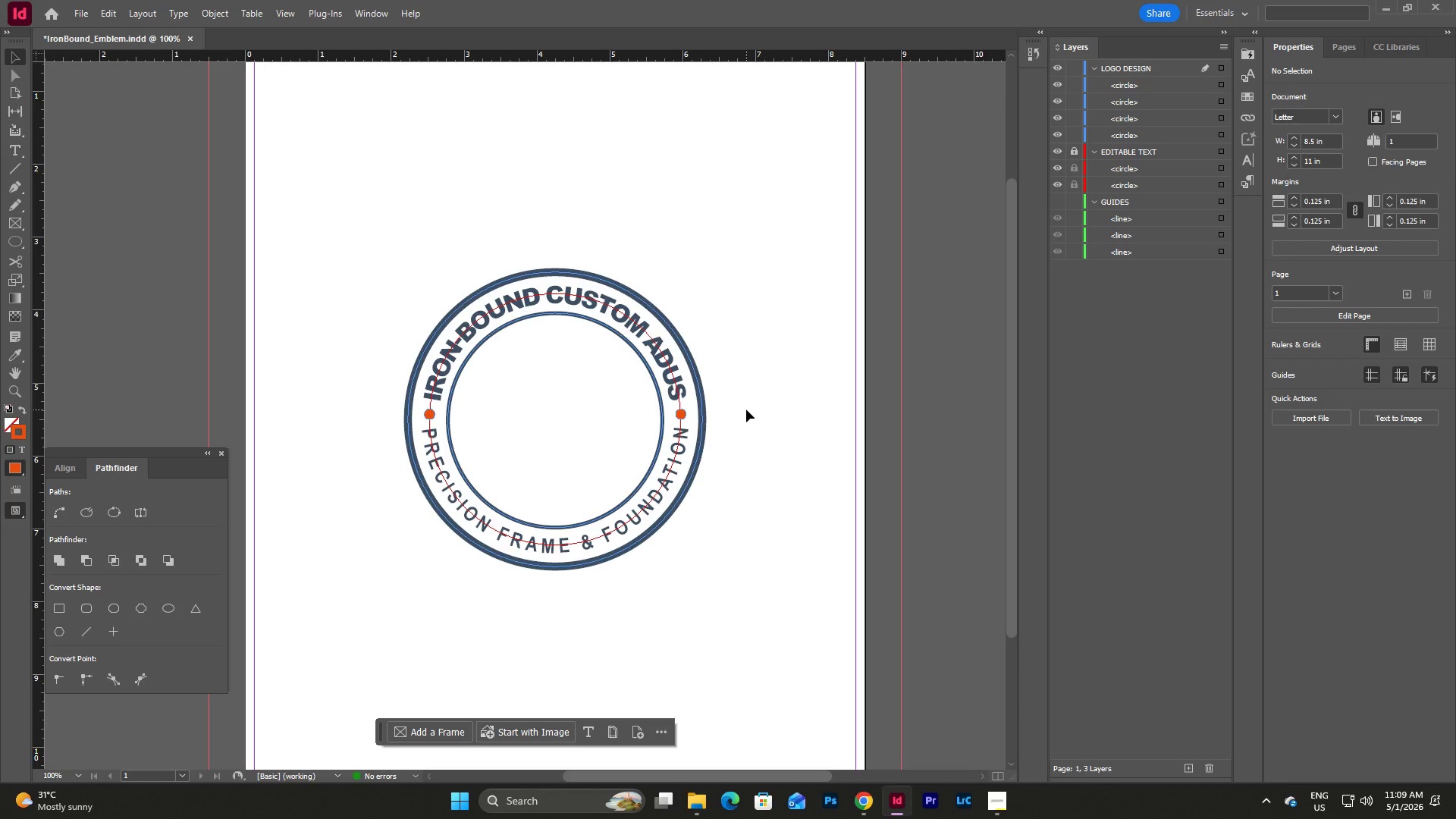 
key(W)
 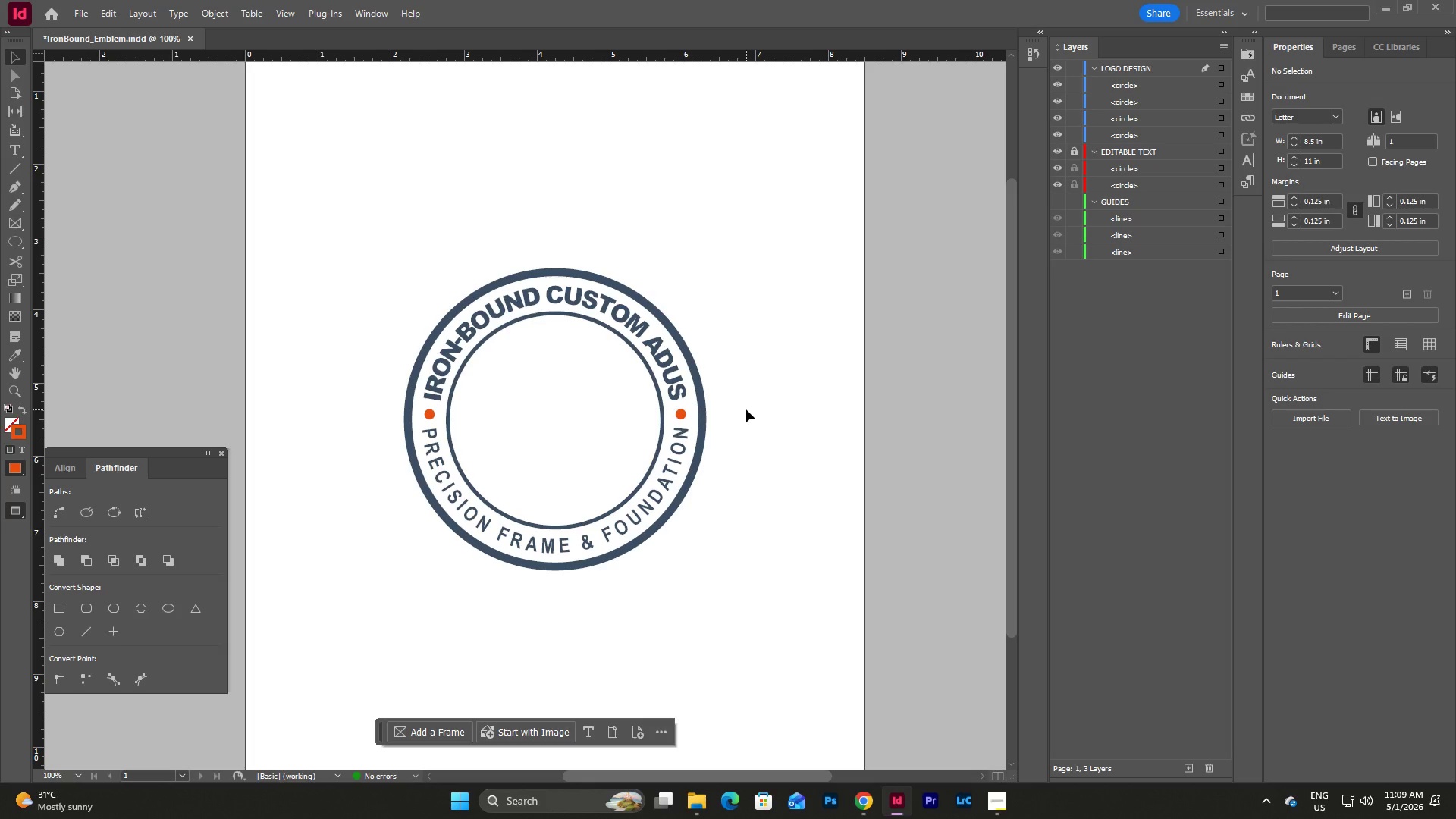 
key(W)
 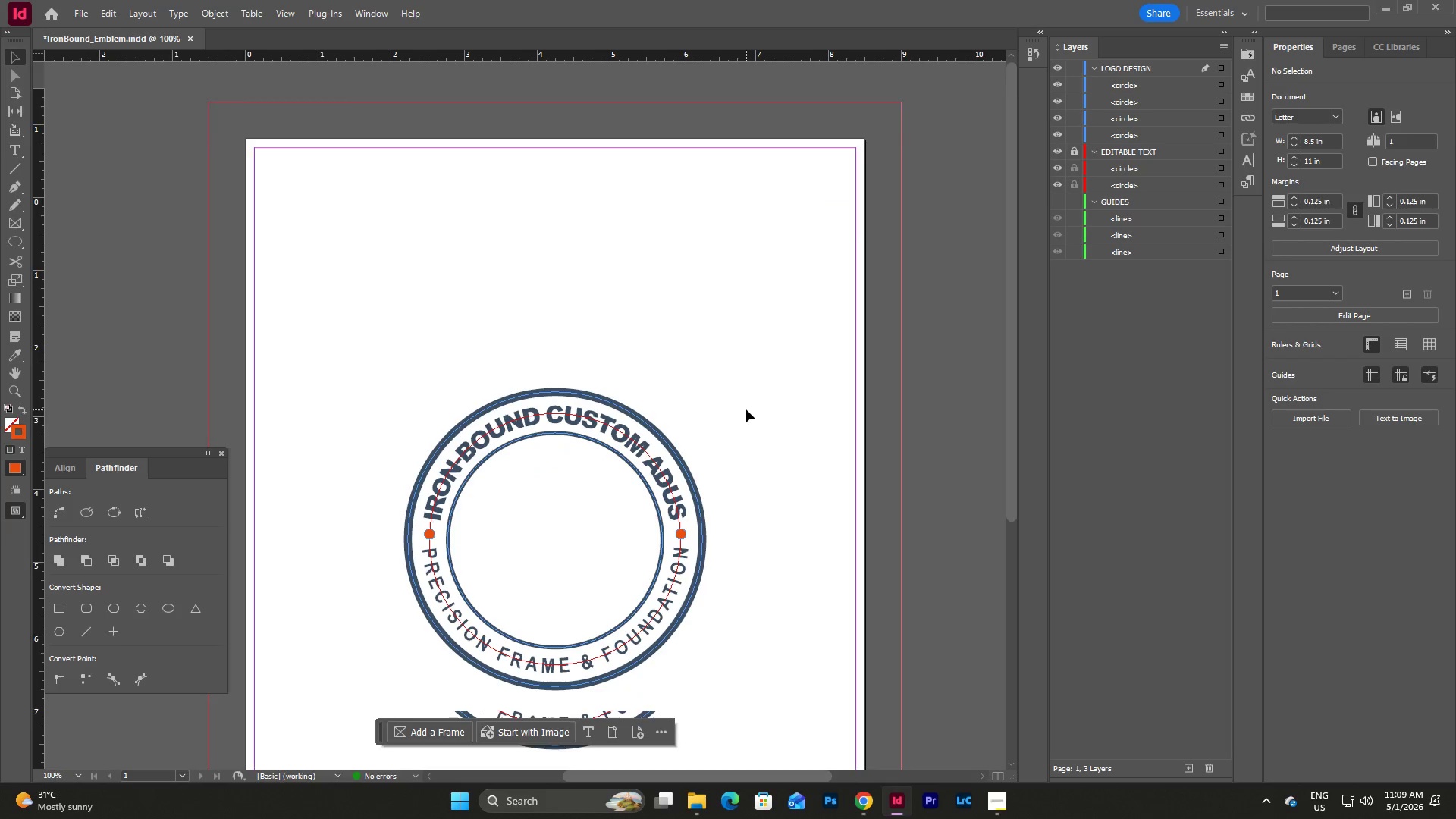 
scroll: coordinate [746, 410], scroll_direction: up, amount: 3.0
 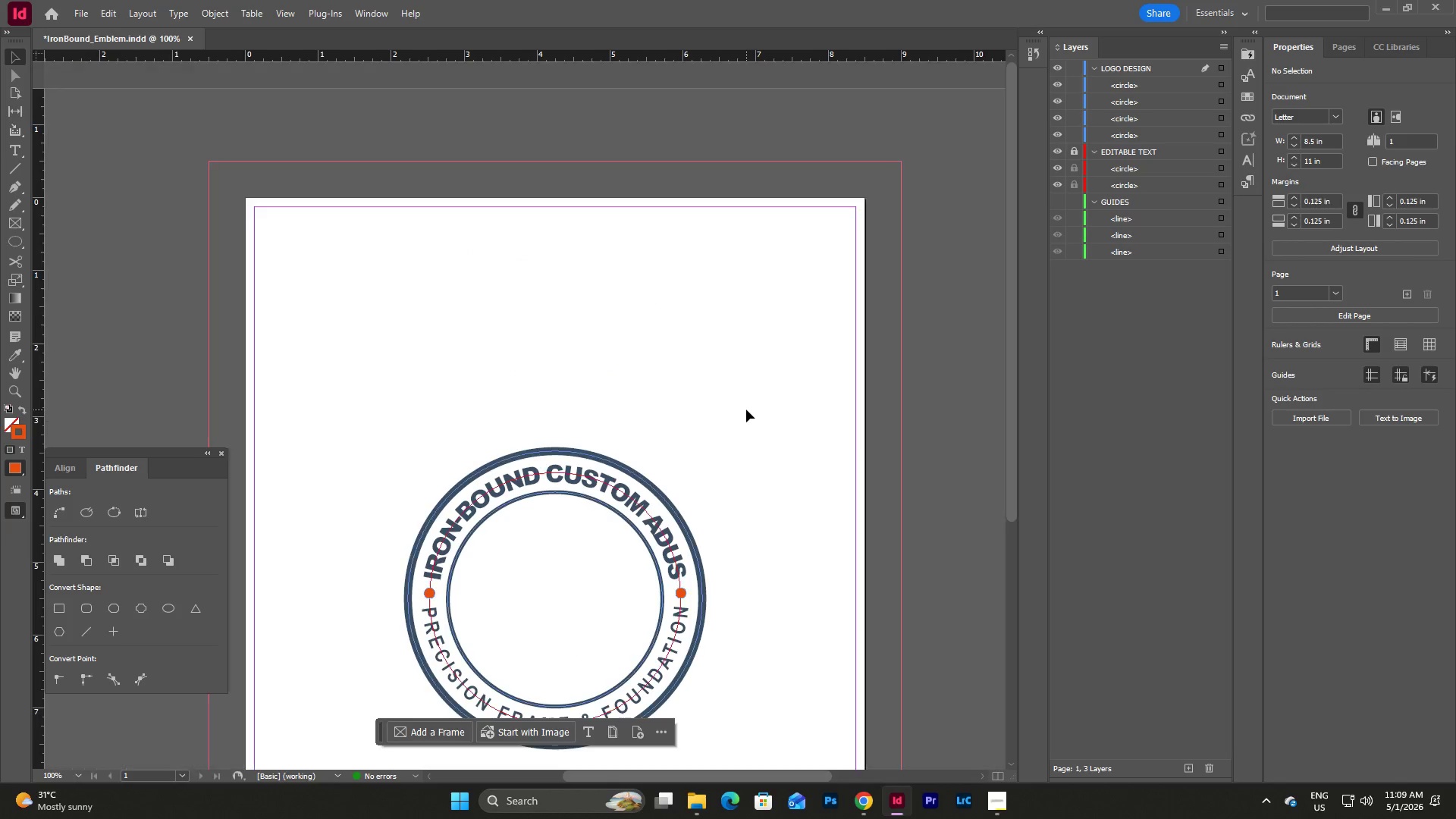 
scroll: coordinate [746, 410], scroll_direction: down, amount: 4.0
 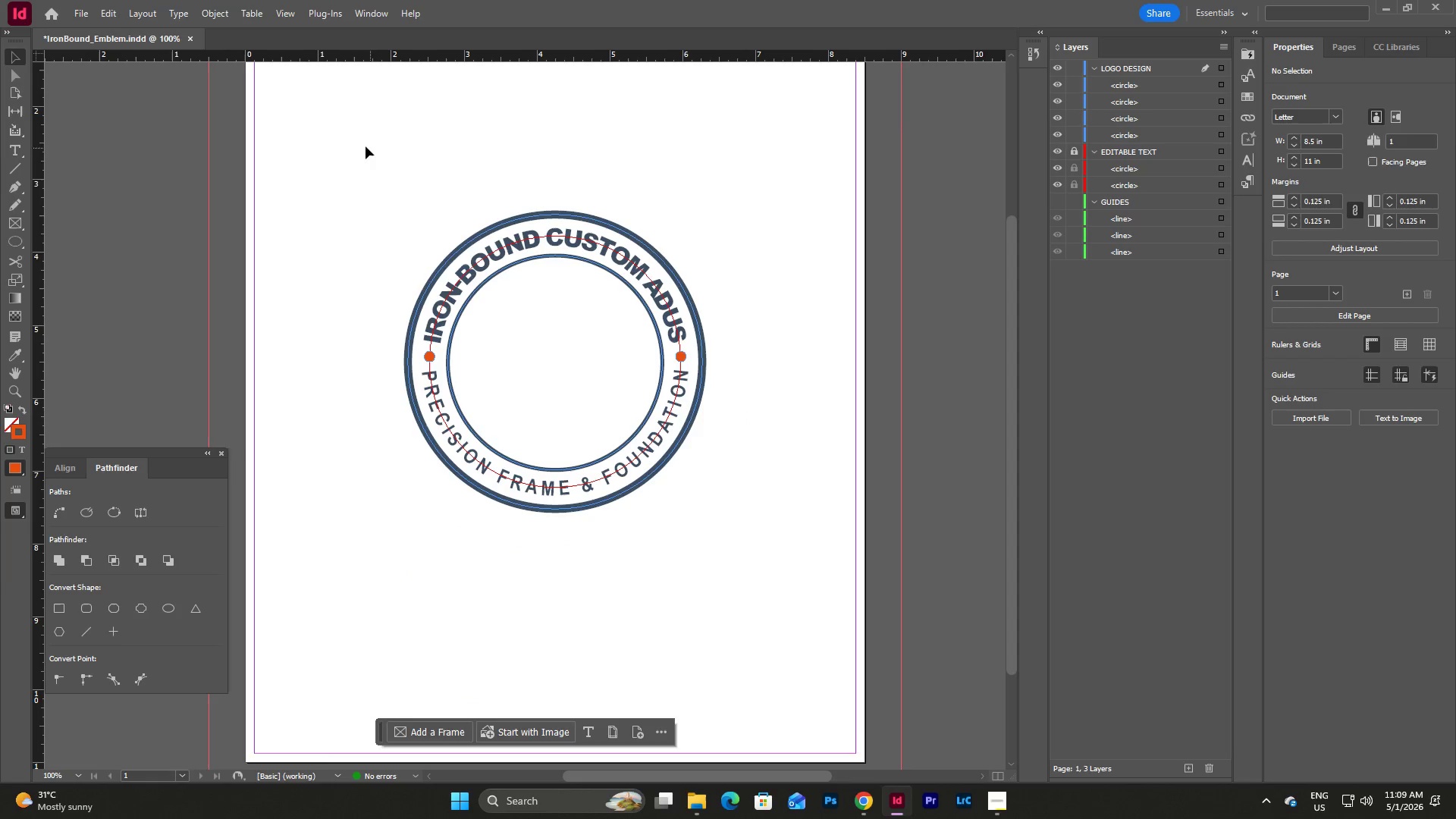 
left_click_drag(start_coordinate=[366, 146], to_coordinate=[789, 596])
 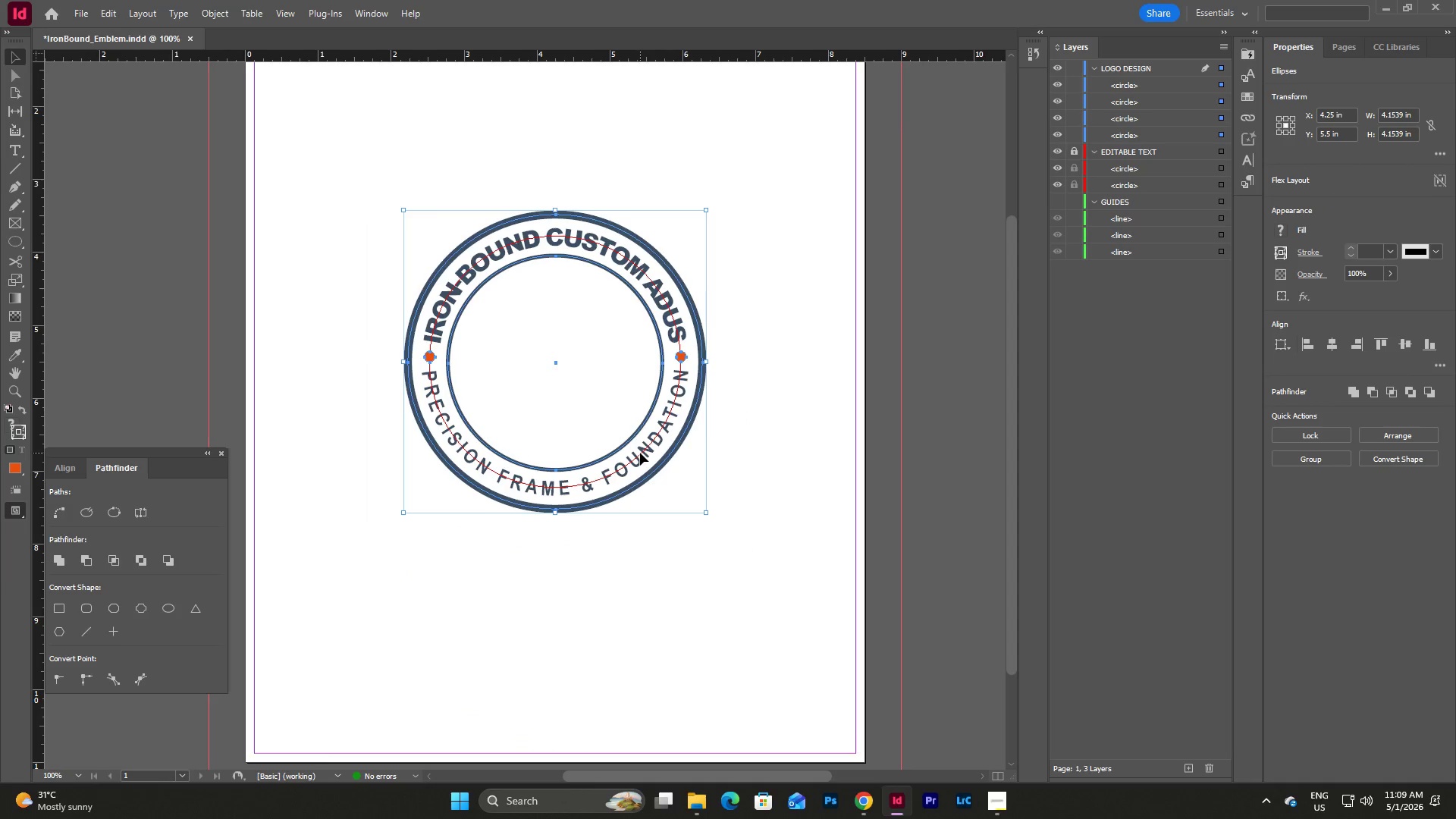 
left_click_drag(start_coordinate=[640, 453], to_coordinate=[730, 389])
 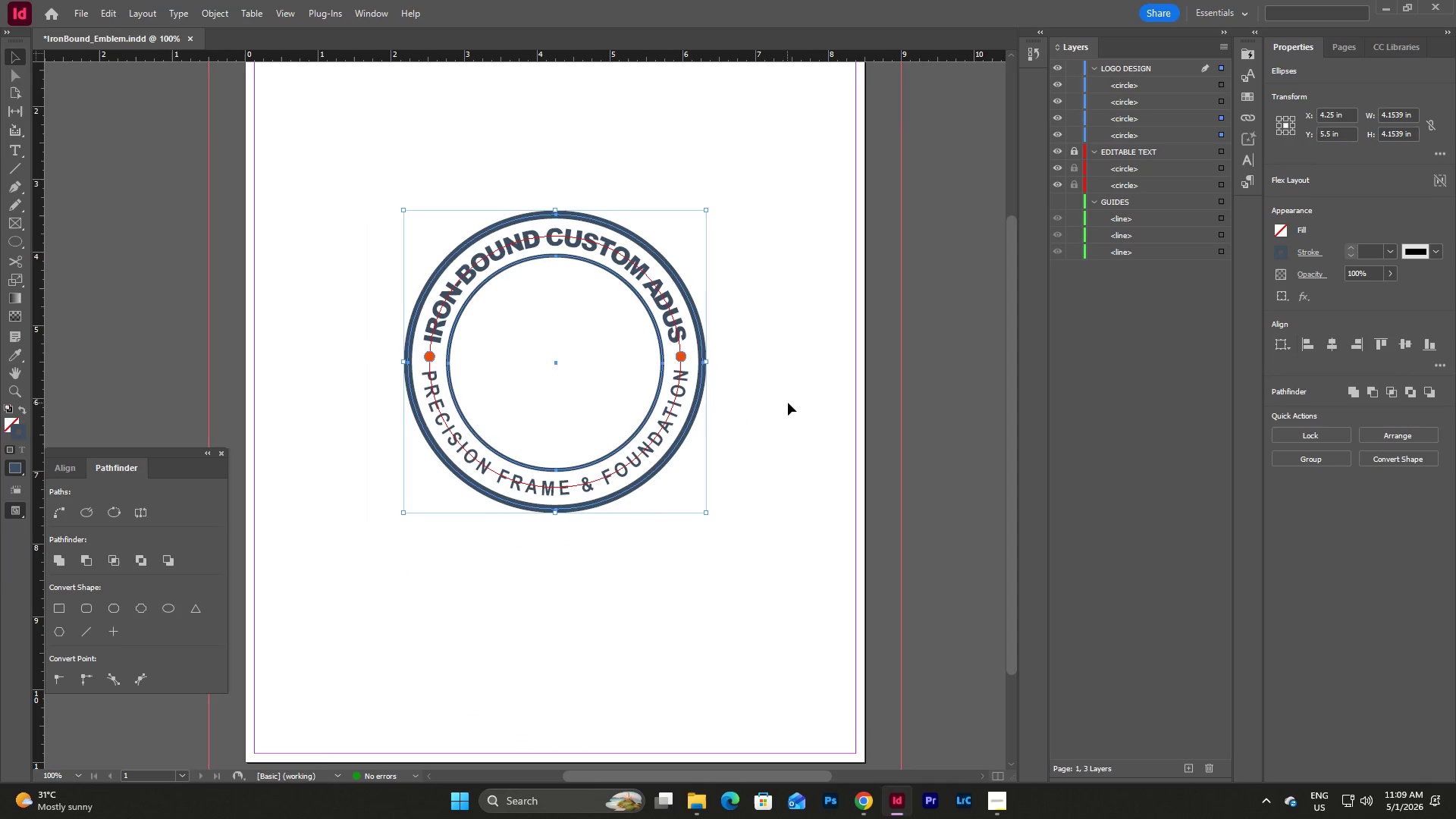 
left_click([788, 403])
 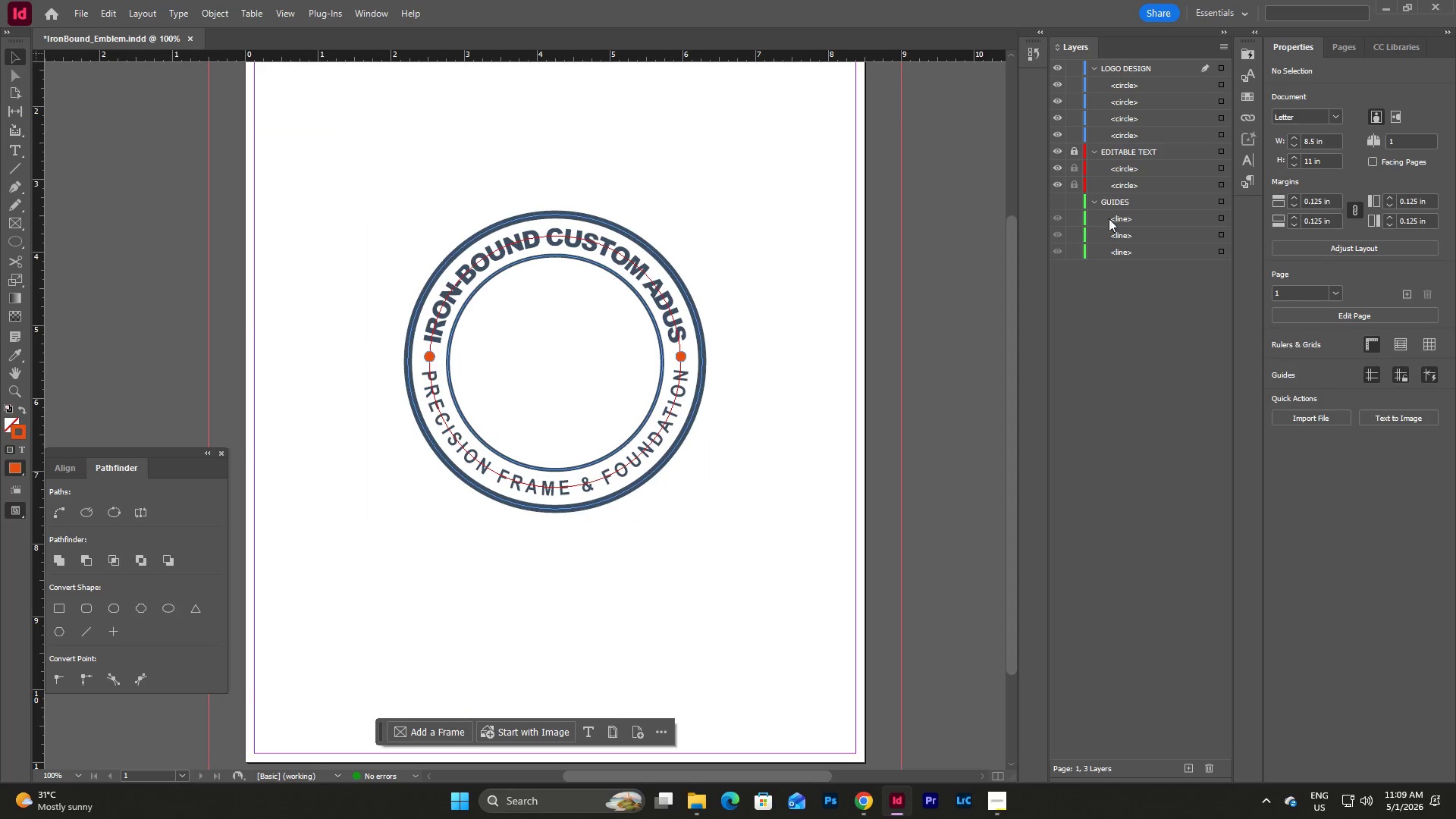 
left_click([1079, 152])
 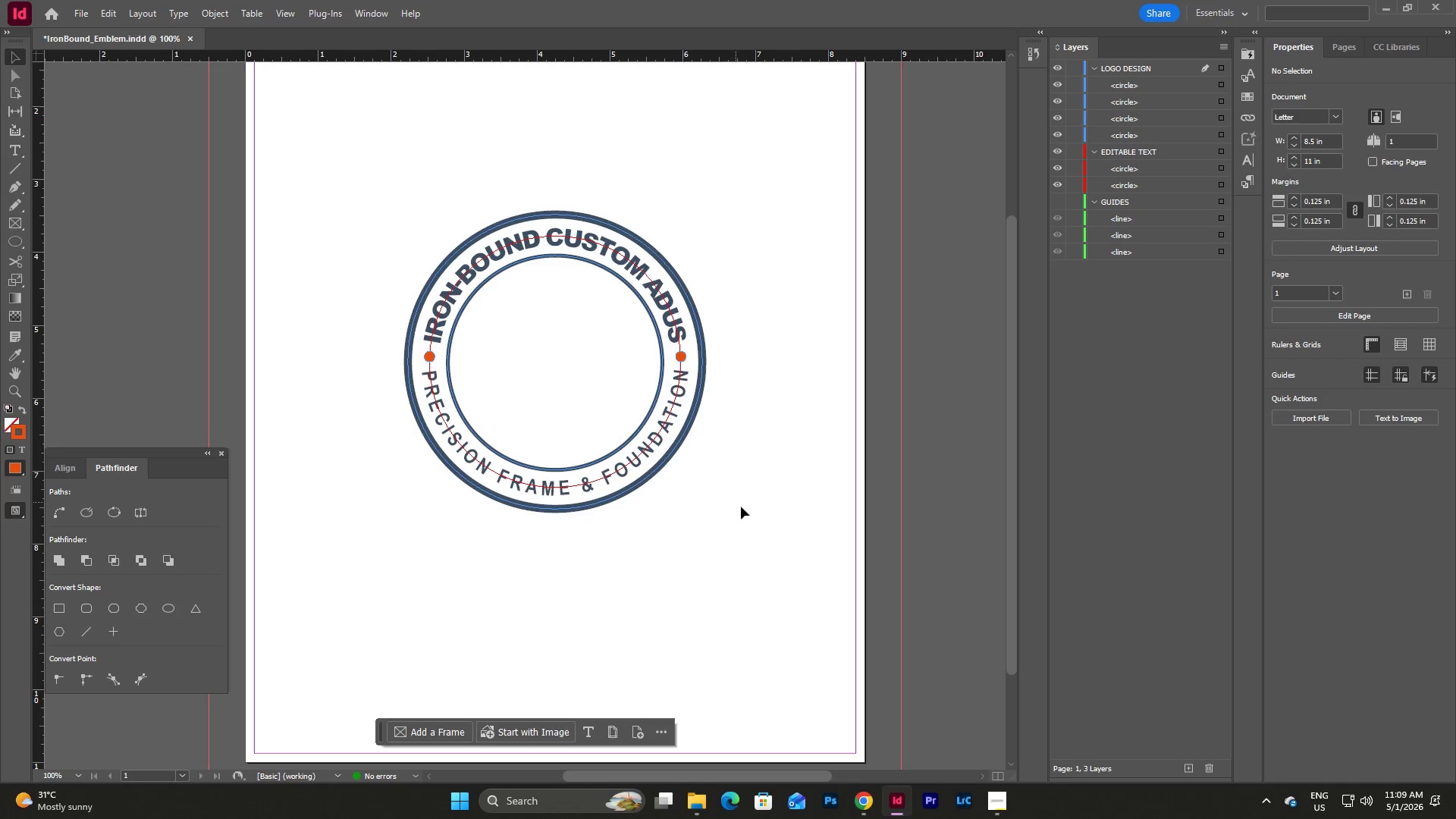 
left_click_drag(start_coordinate=[745, 513], to_coordinate=[357, 189])
 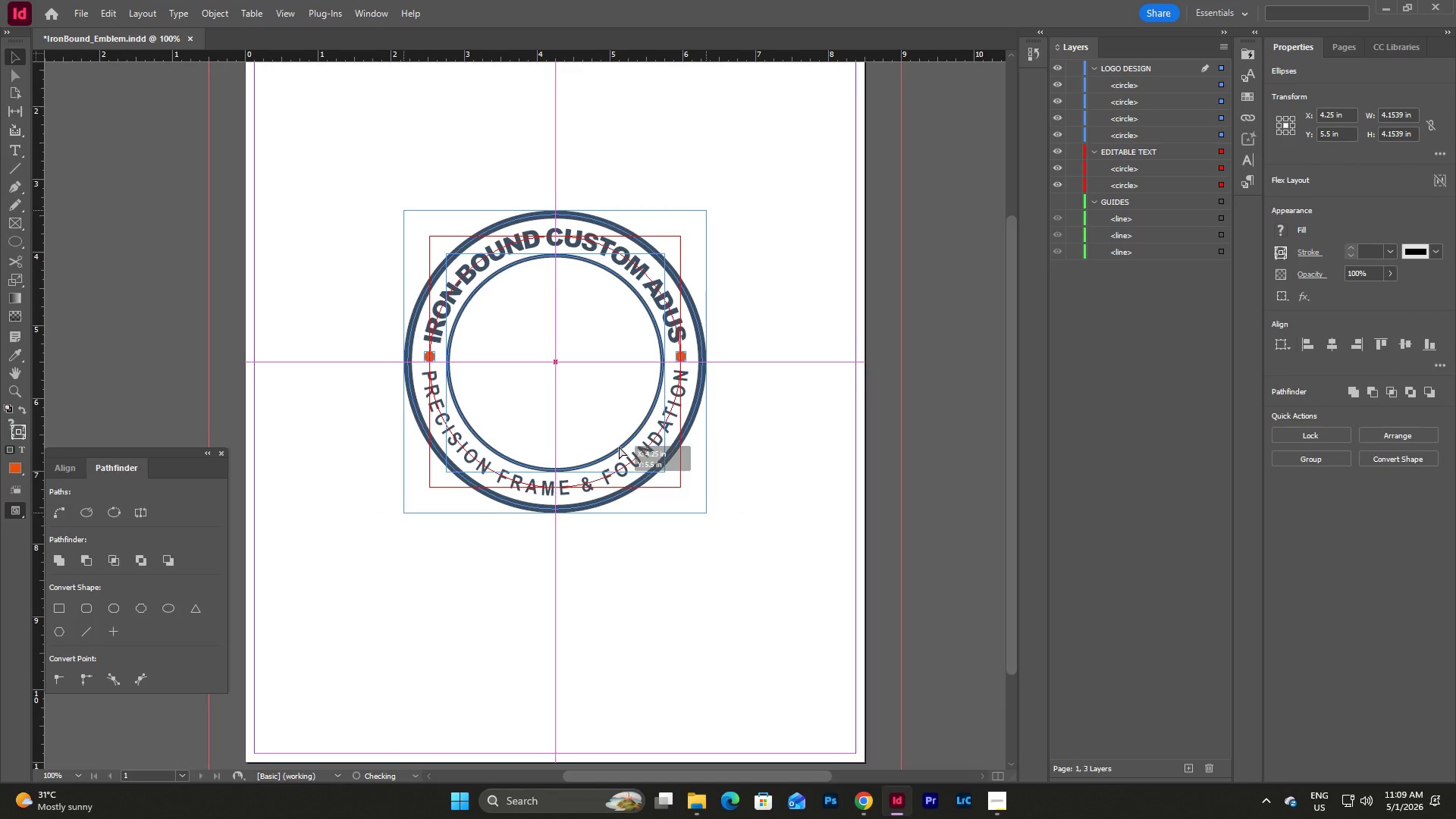 
left_click([758, 453])
 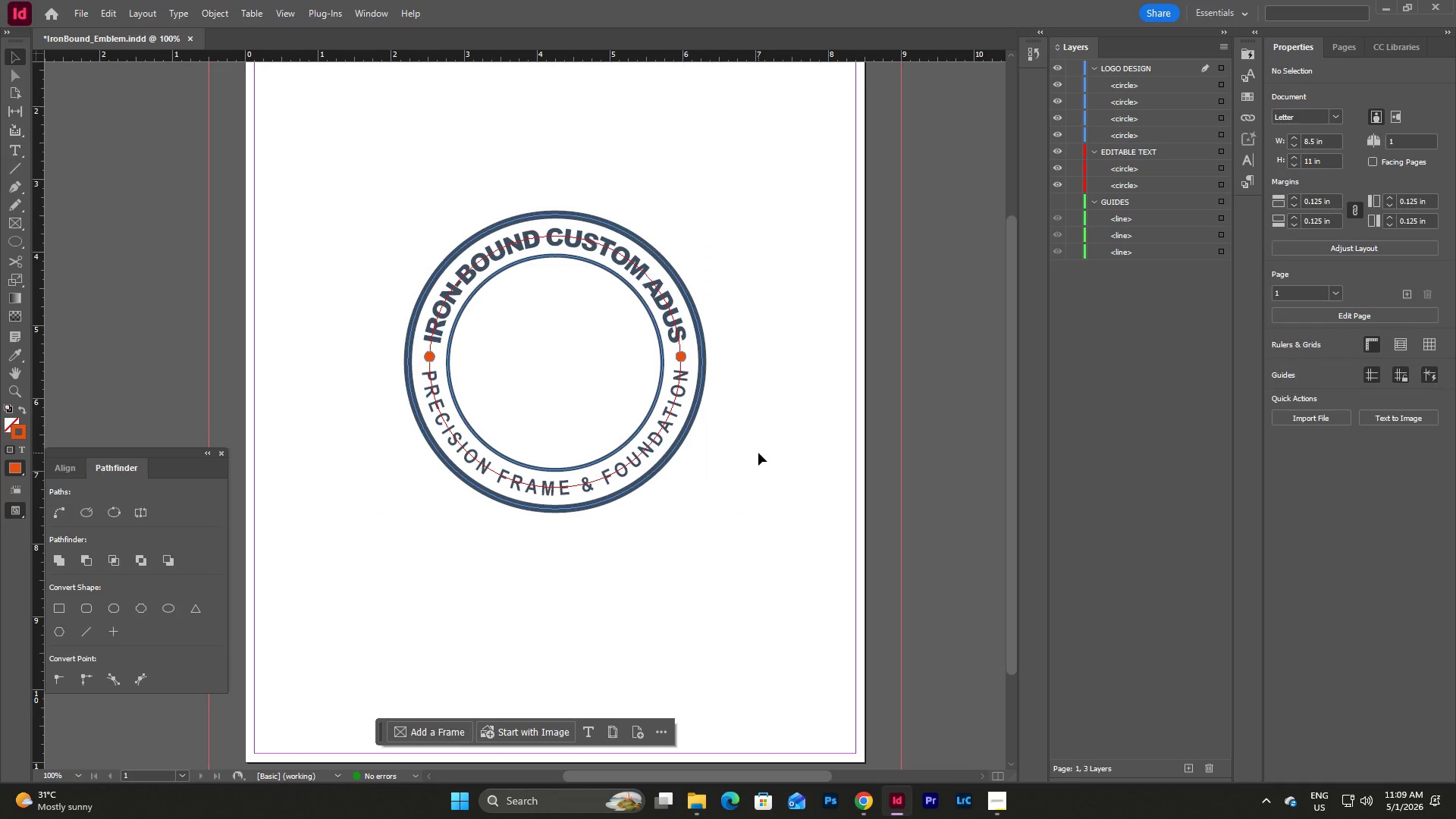 
type(wwww)
 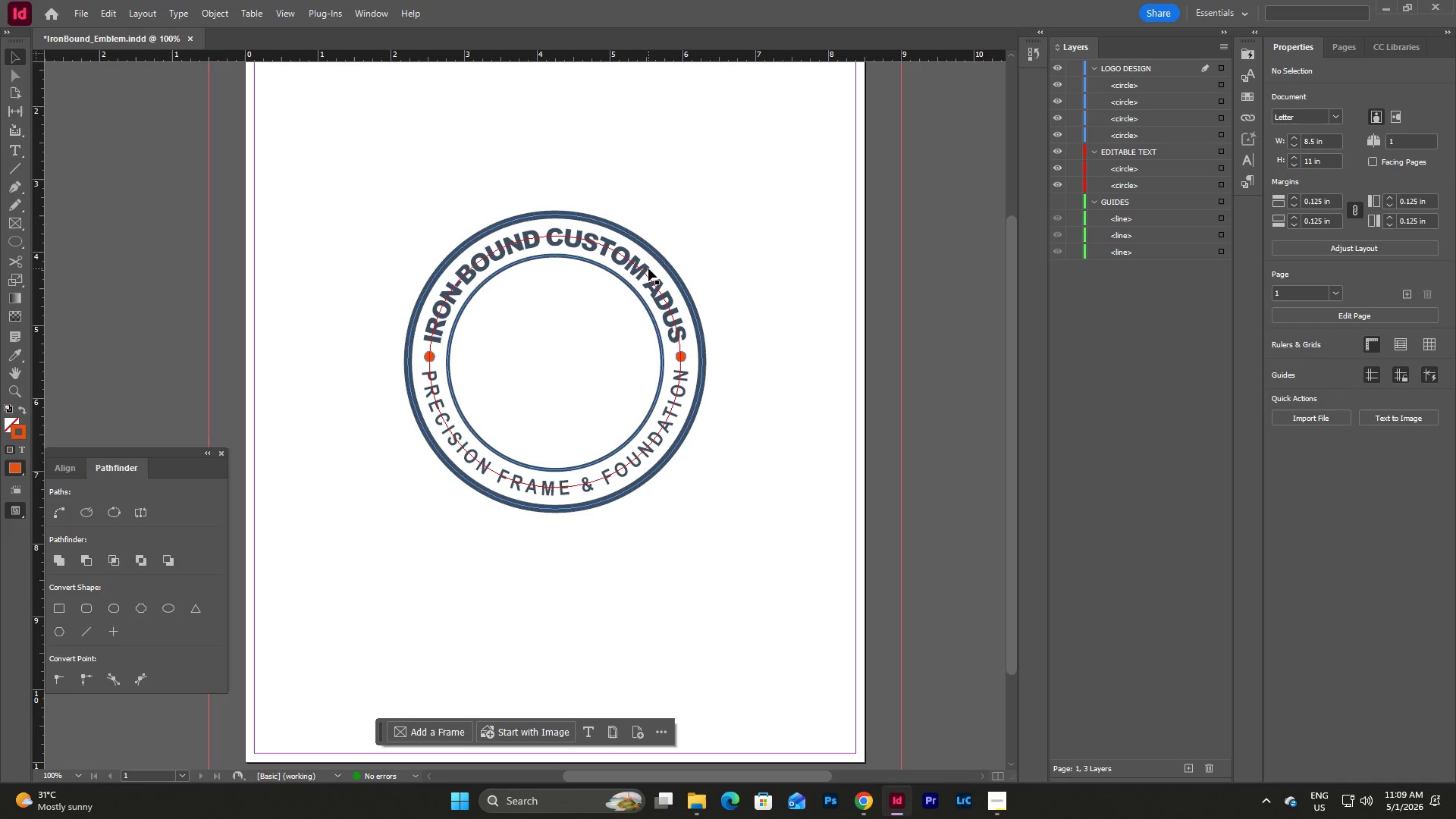 
left_click([667, 312])
 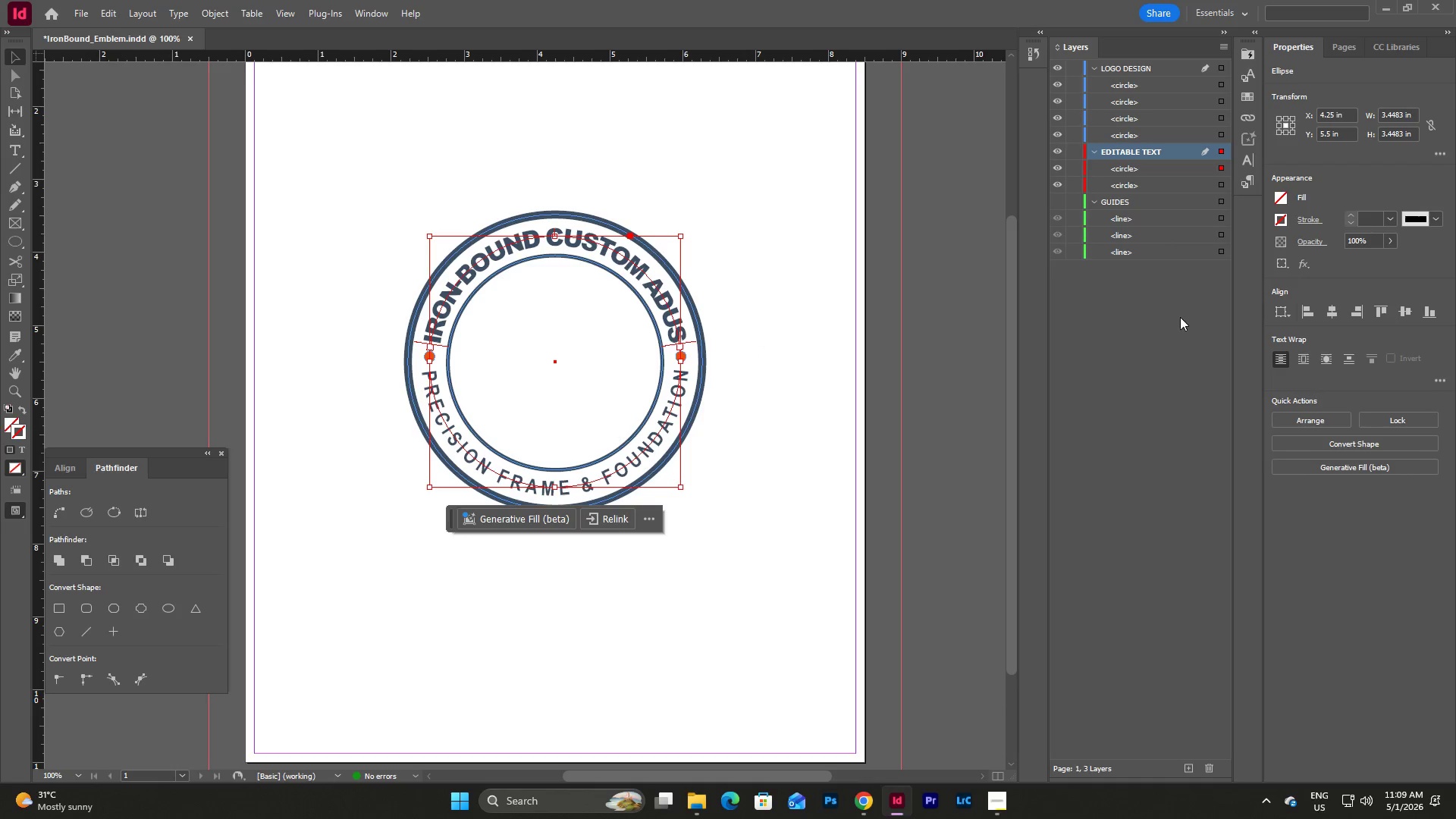 
wait(7.28)
 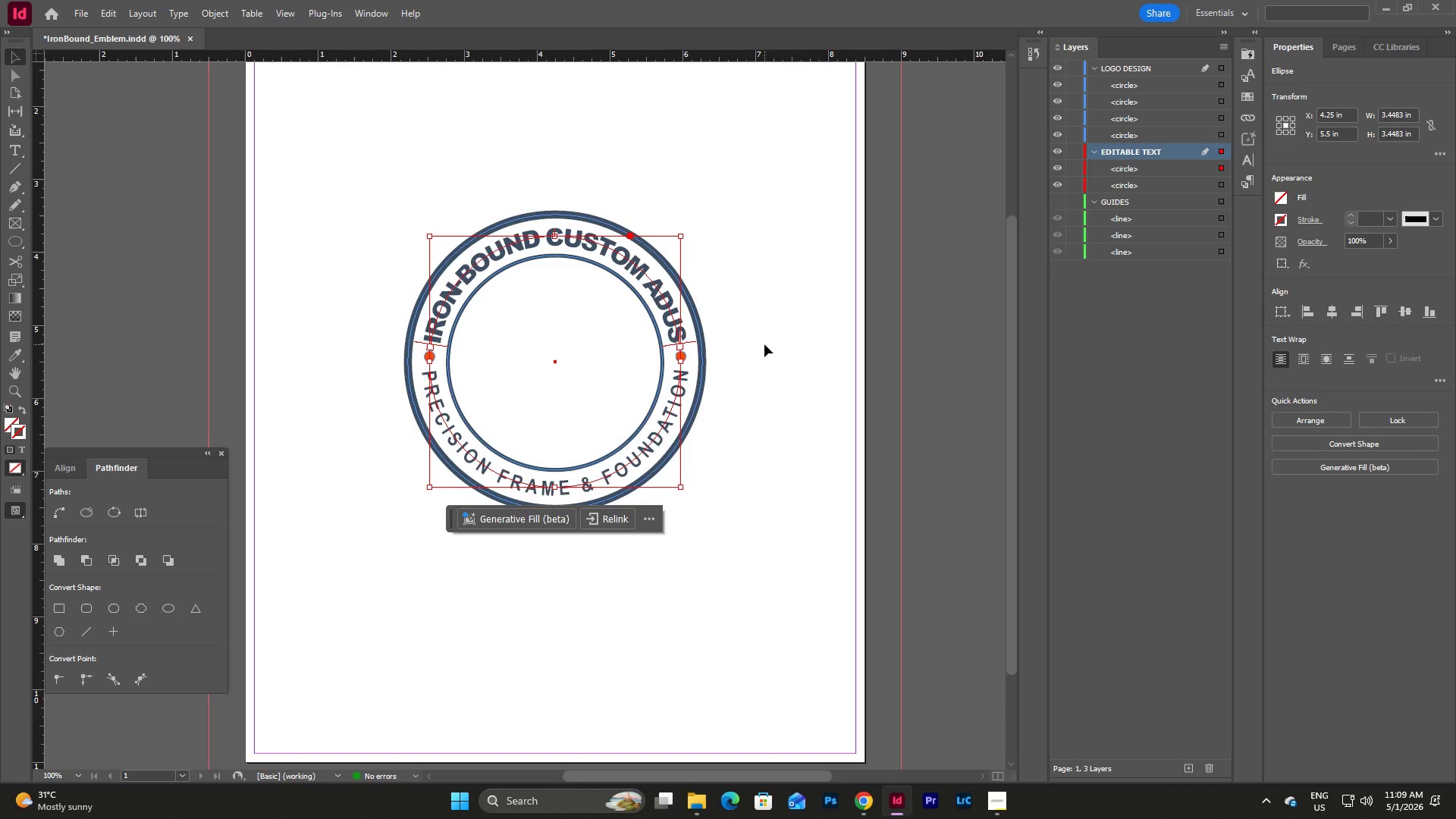 
scroll: coordinate [1067, 470], scroll_direction: up, amount: 4.0
 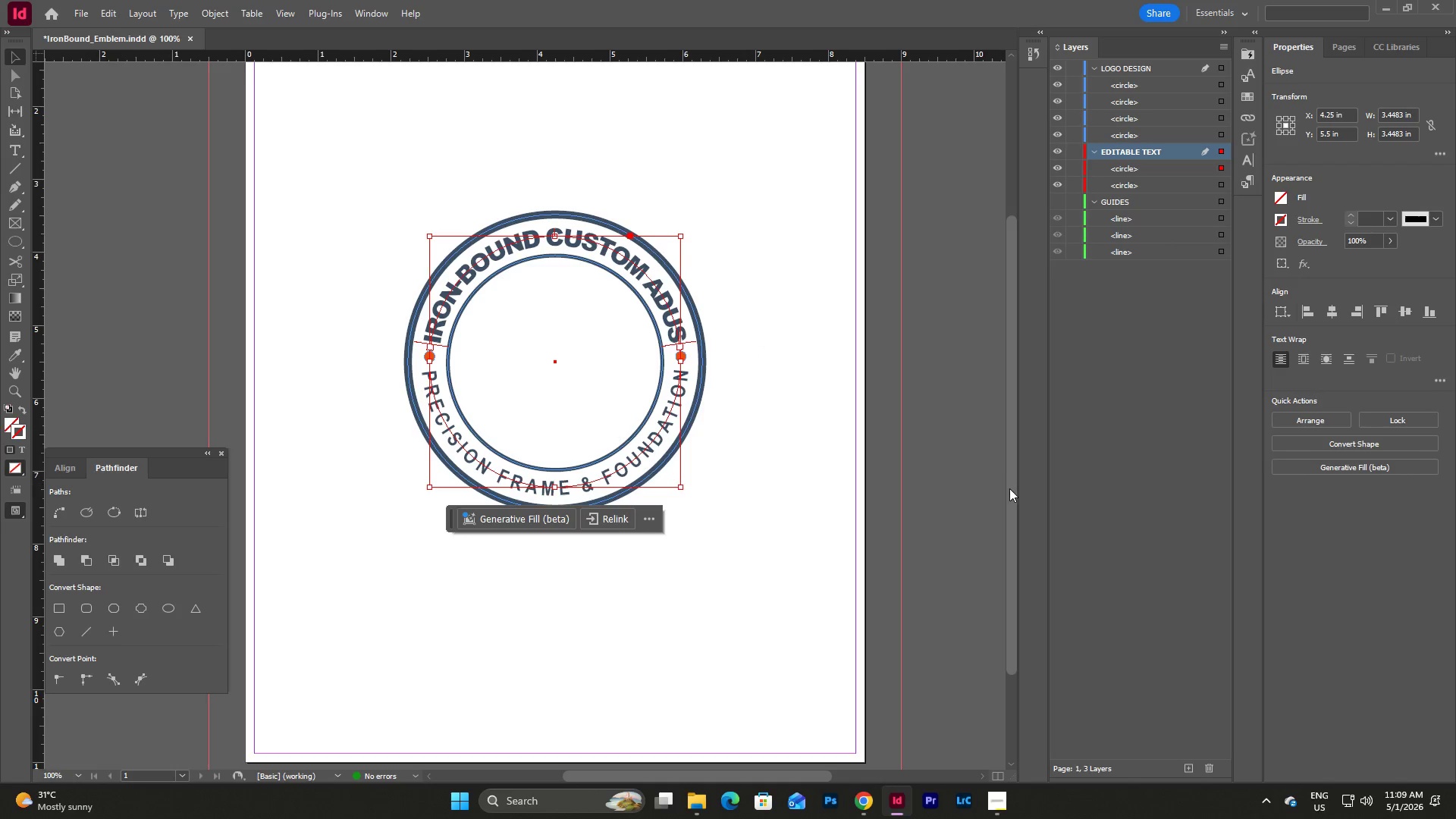 
left_click_drag(start_coordinate=[1009, 488], to_coordinate=[1010, 457])
 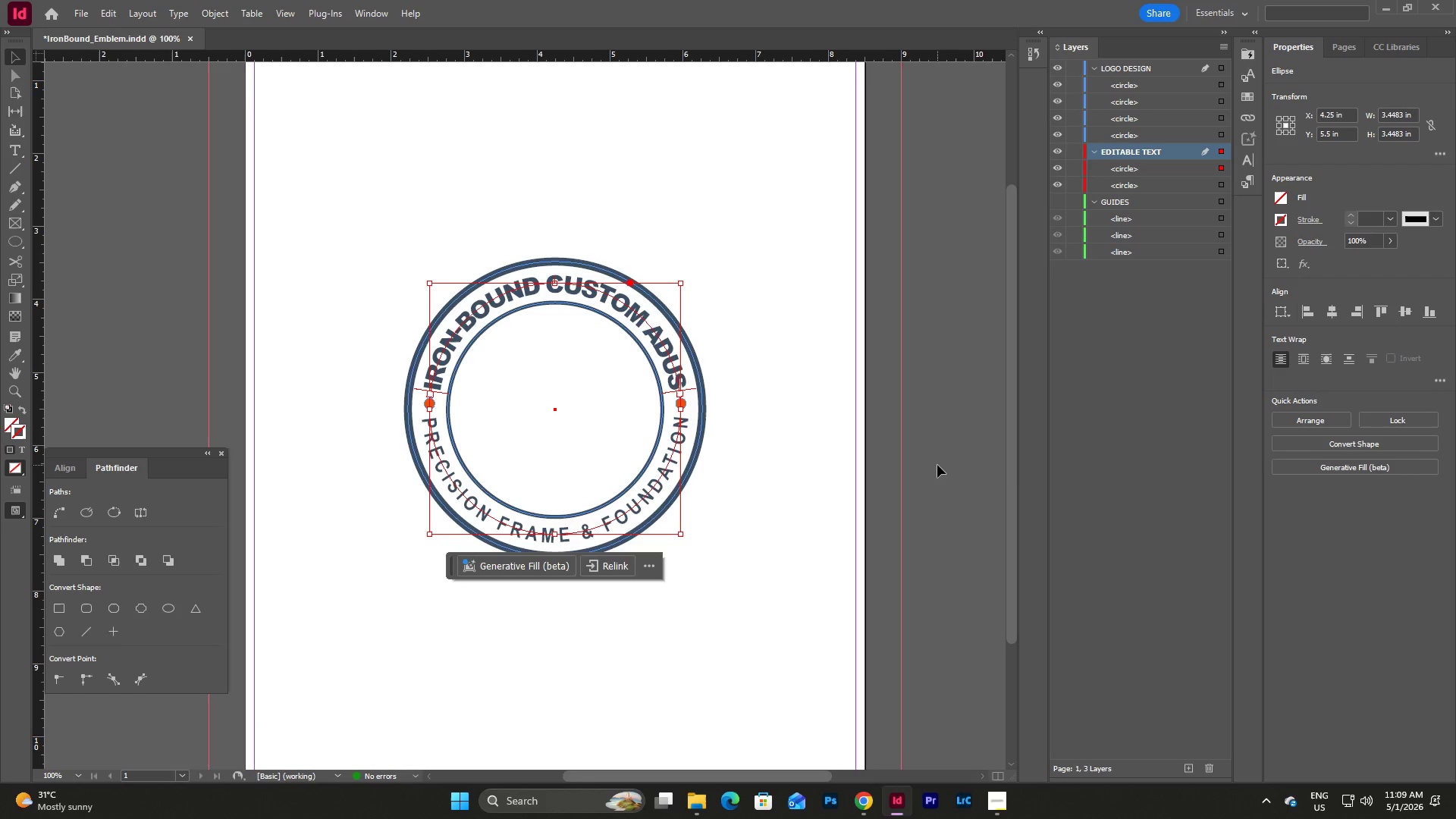 
key(Meta+Shift+S)
 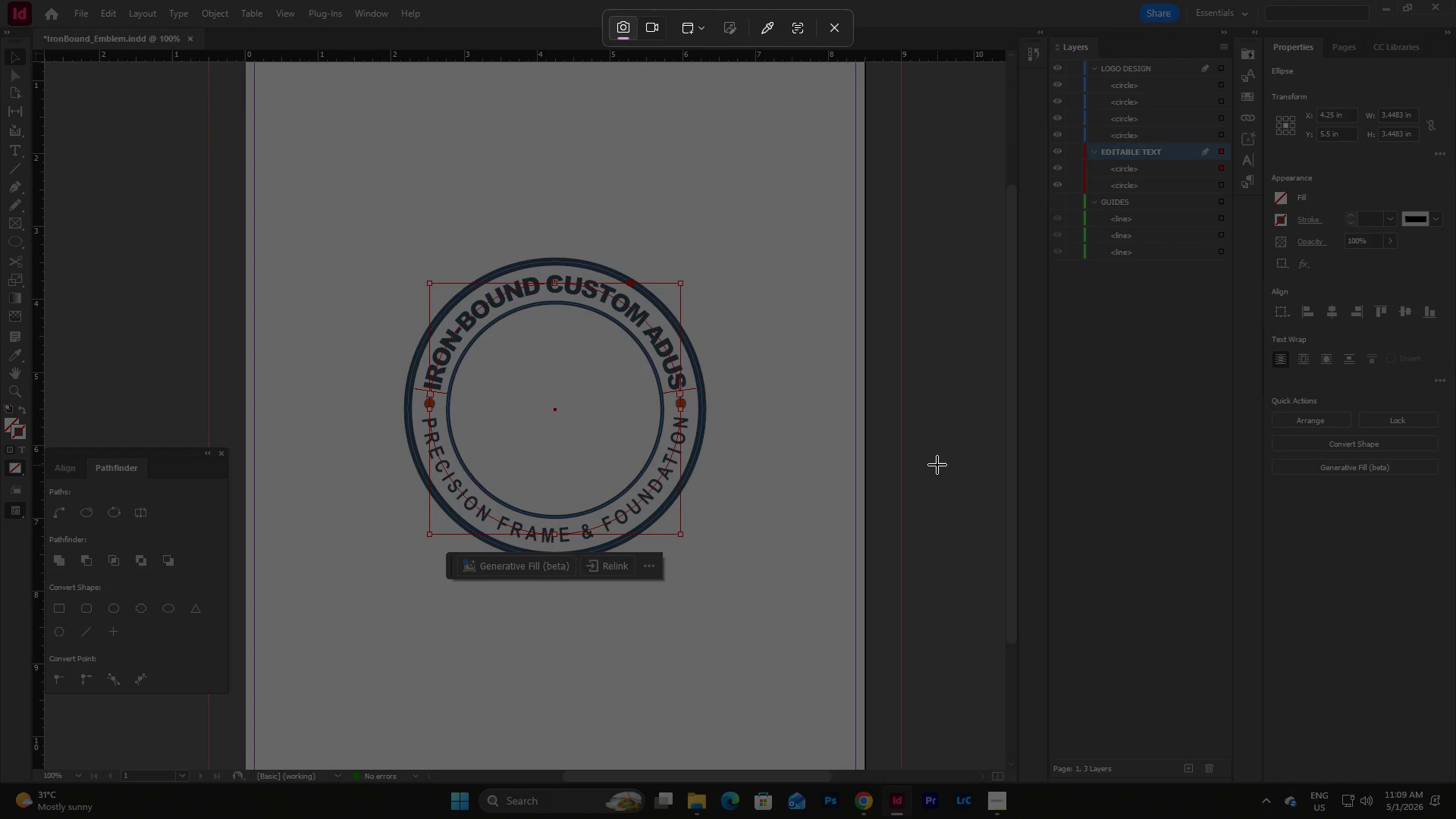 
key(Meta+Shift+MetaLeft)
 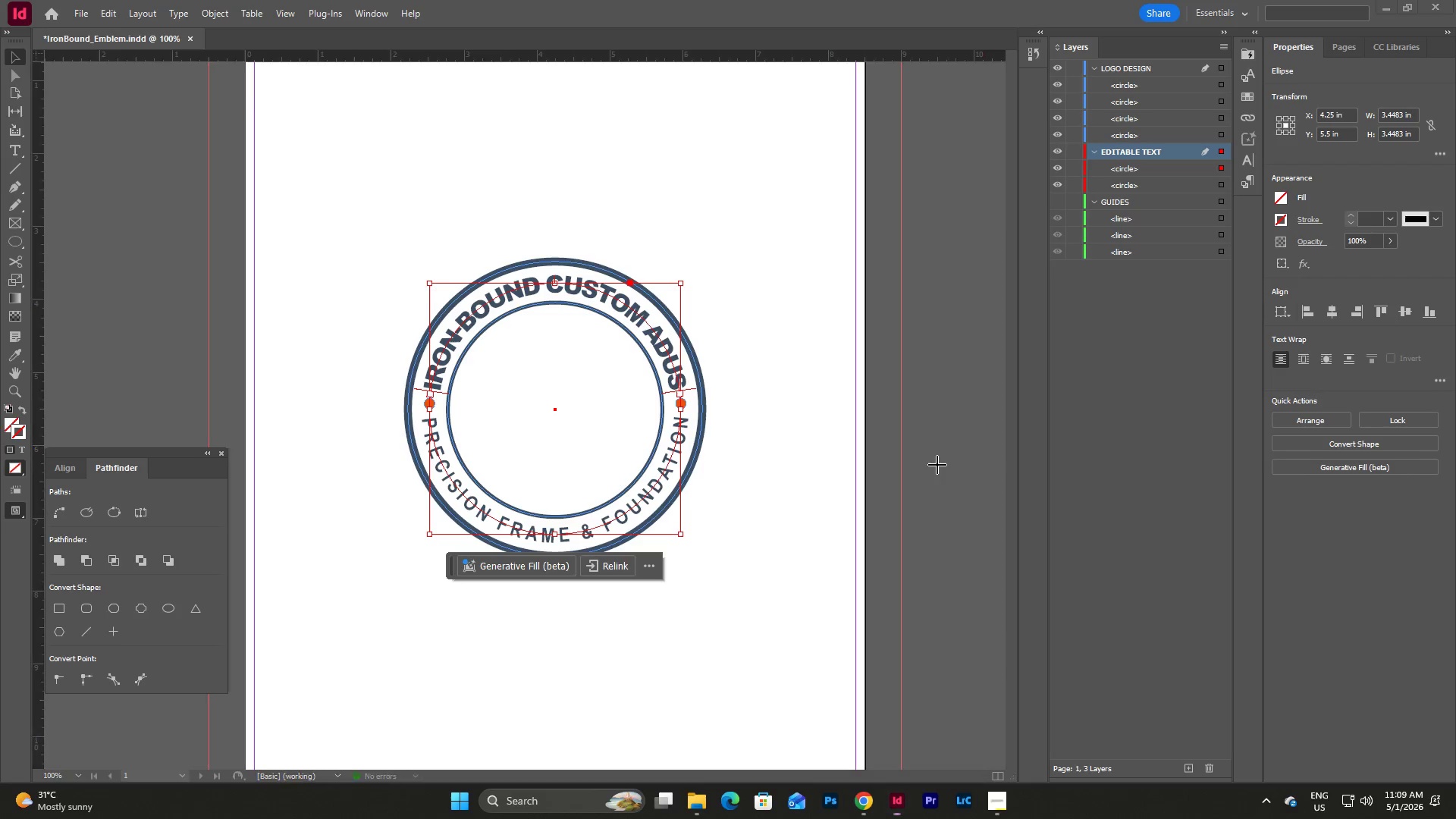 
key(Shift+ShiftLeft)
 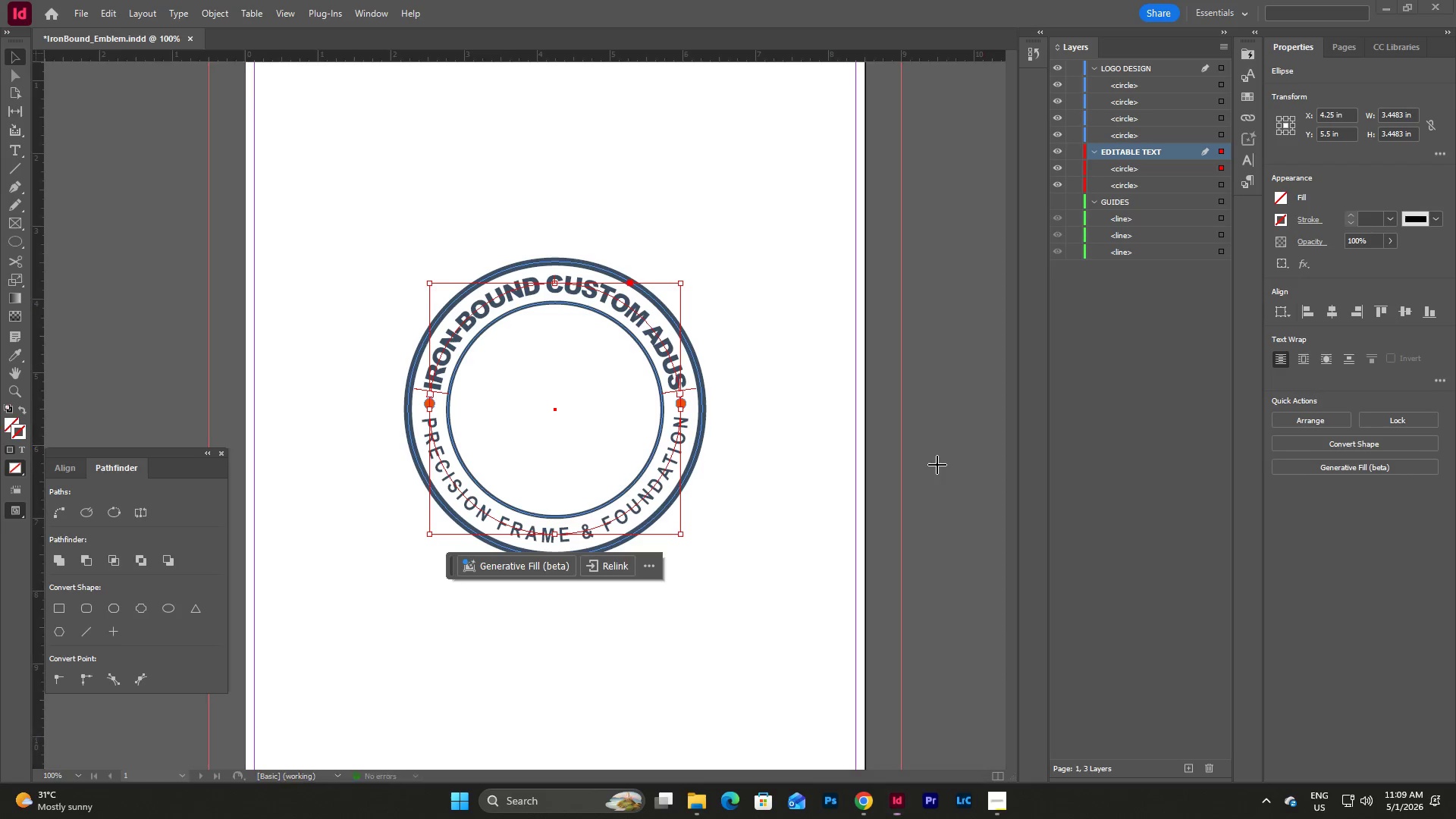 
left_click([937, 465])
 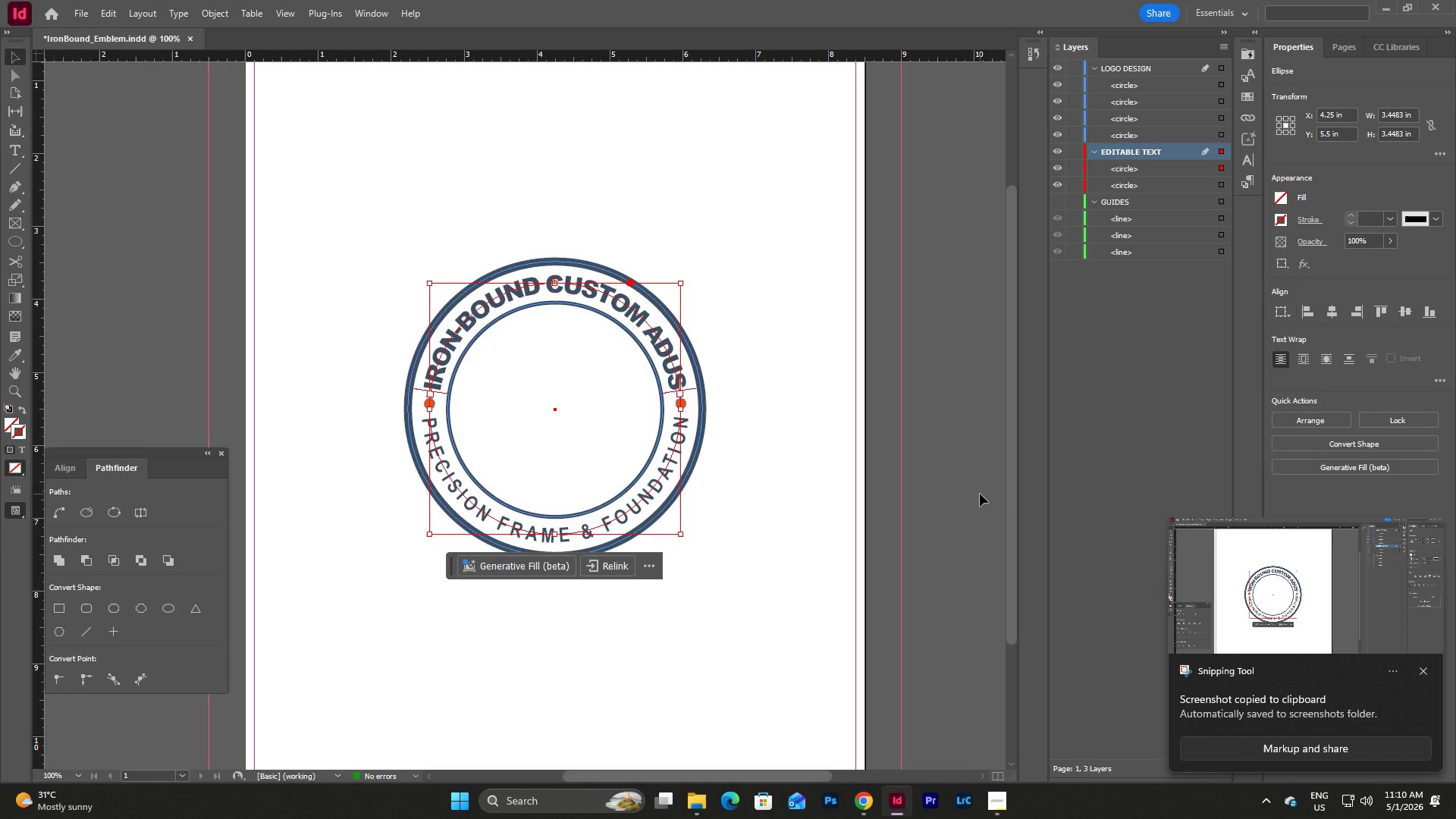 
wait(6.92)
 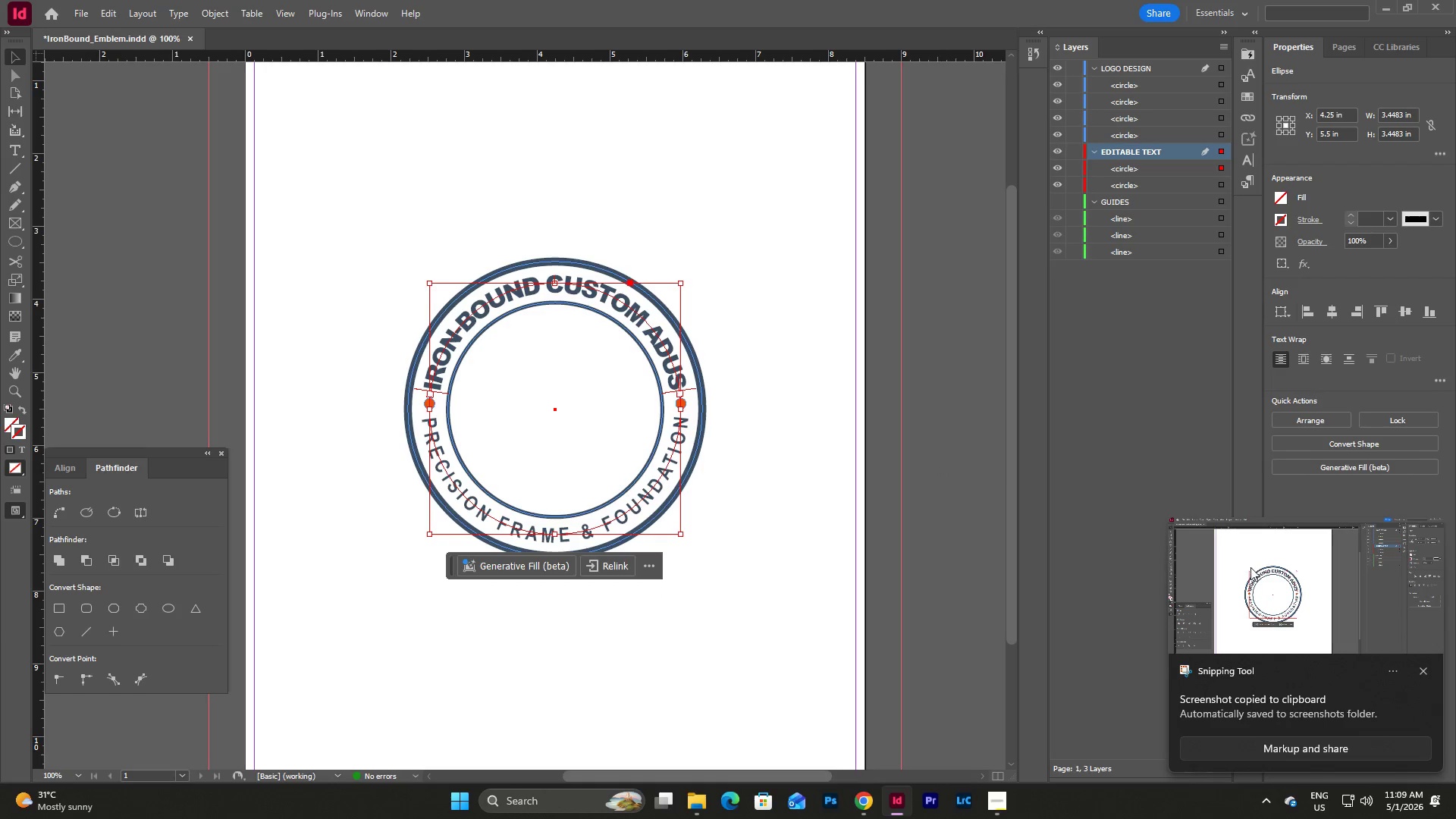 
left_click([1426, 675])
 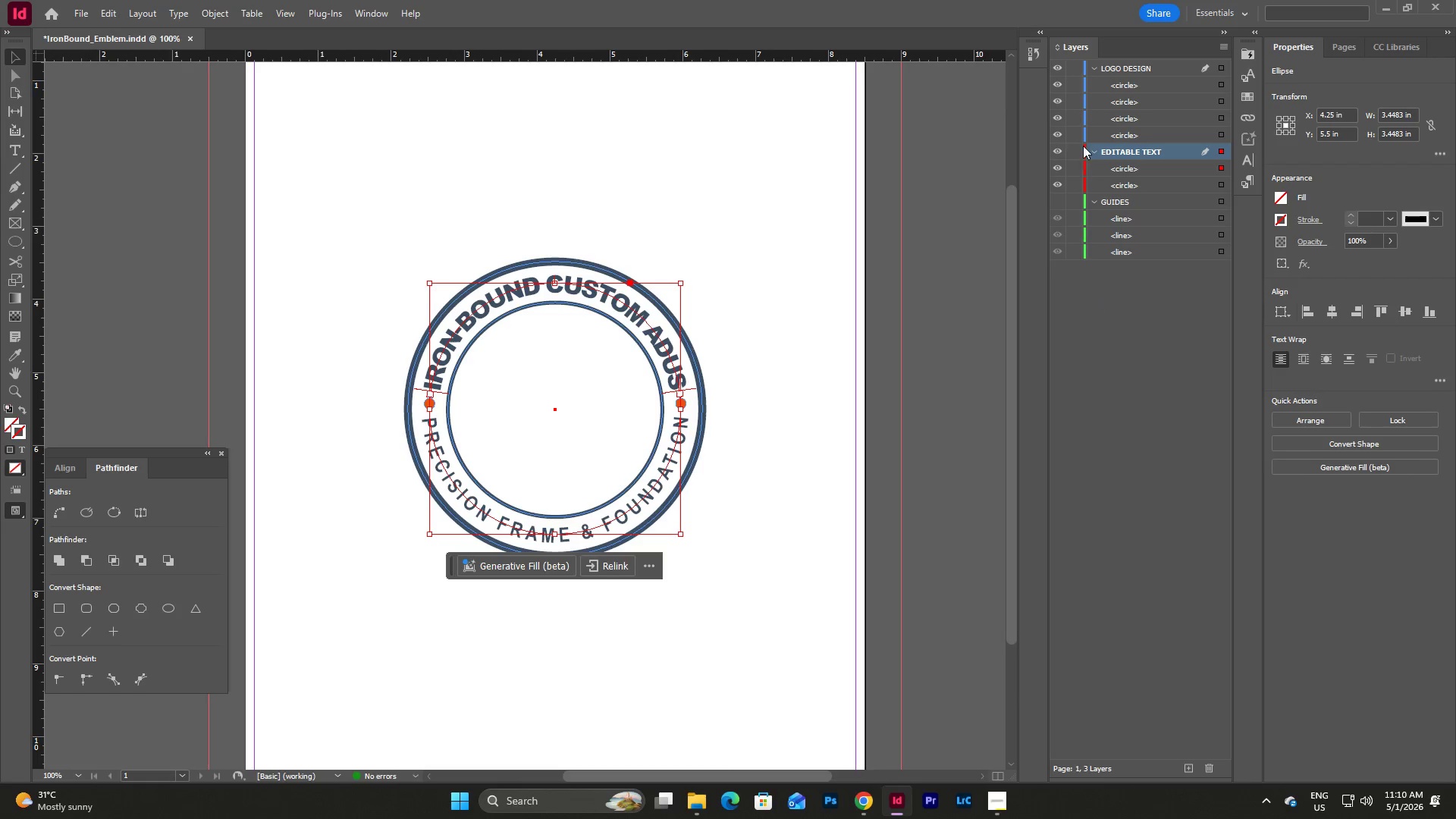 
left_click([1078, 152])
 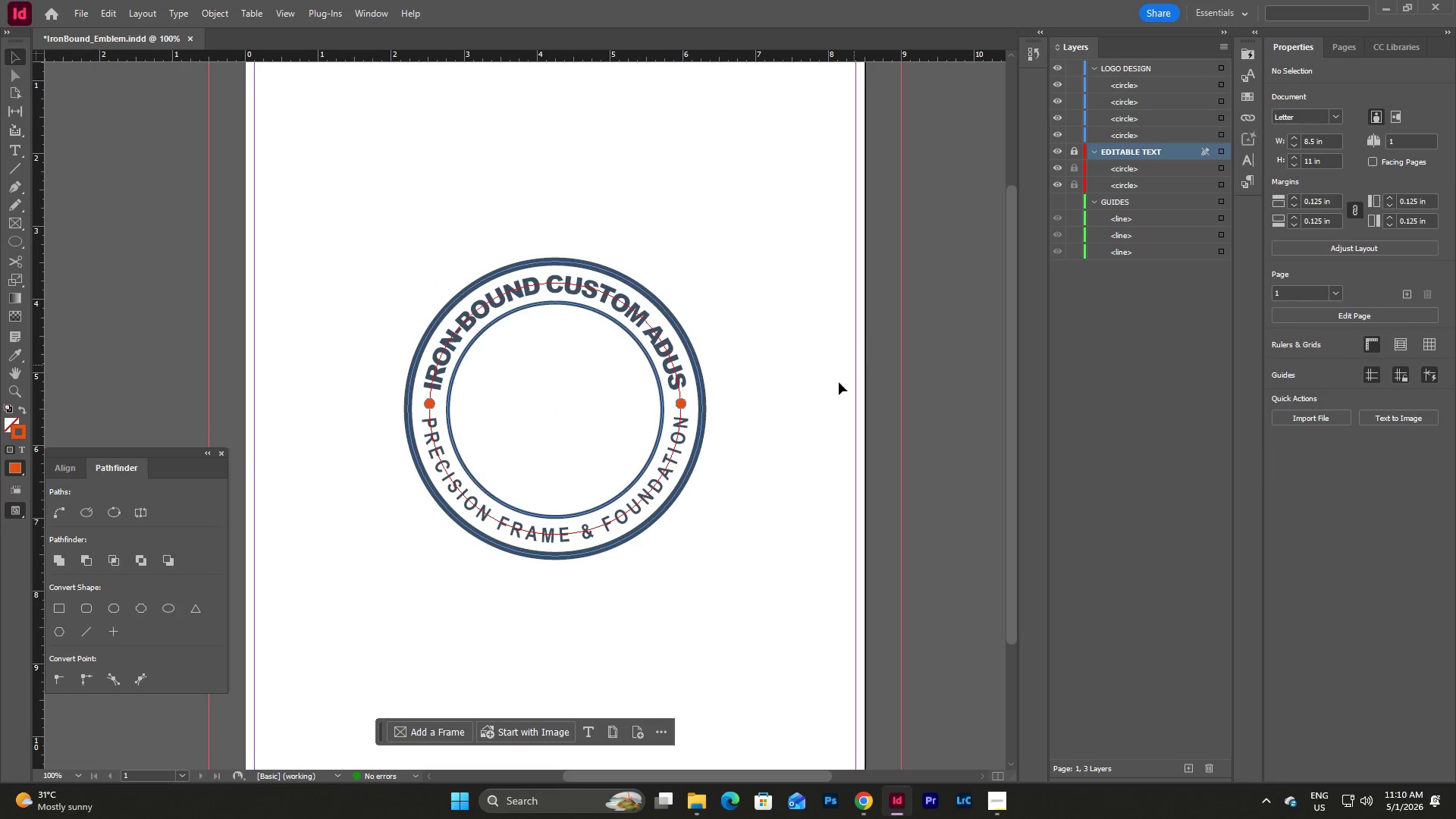 
left_click([820, 397])
 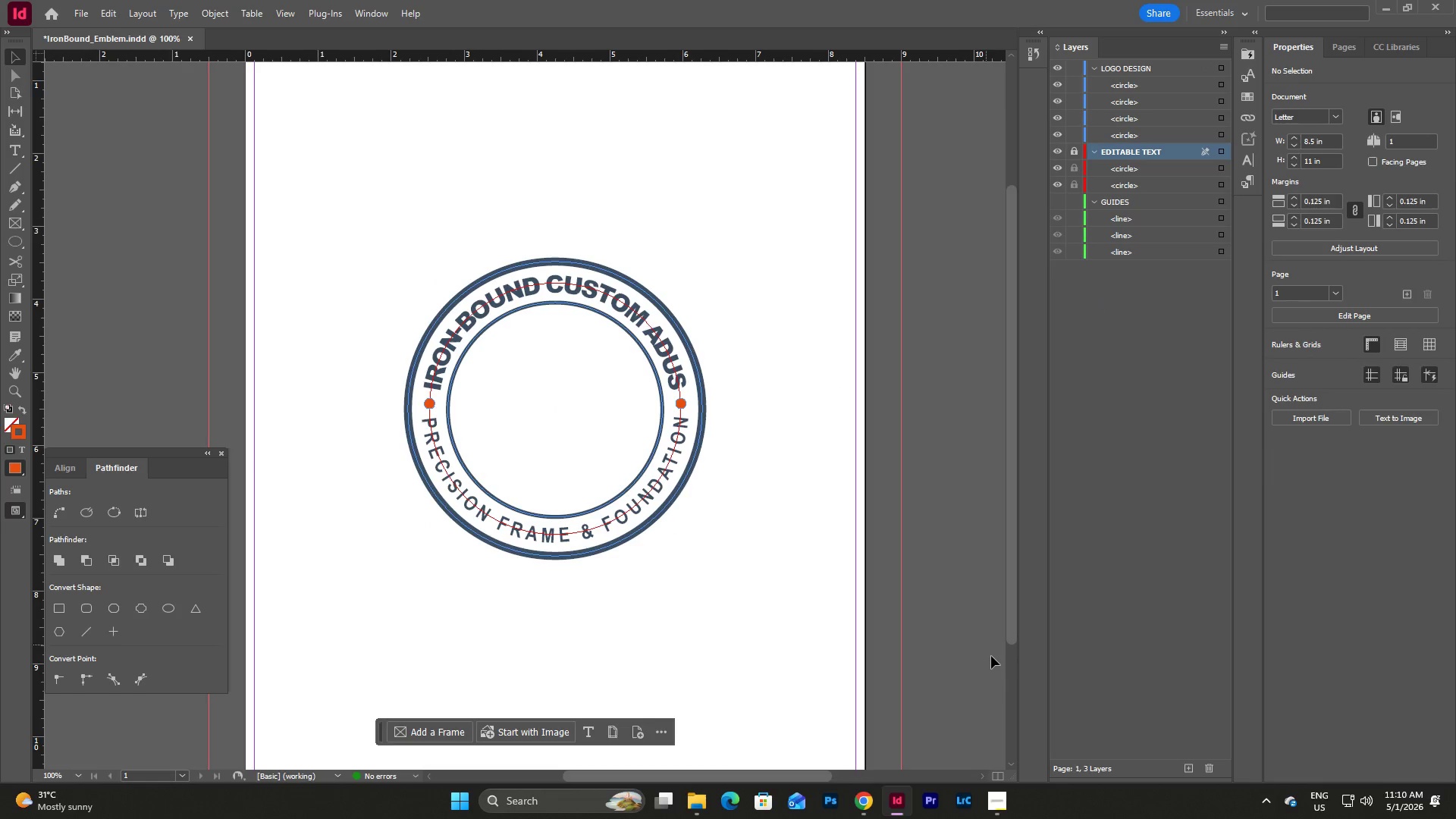 
left_click([1003, 795])